 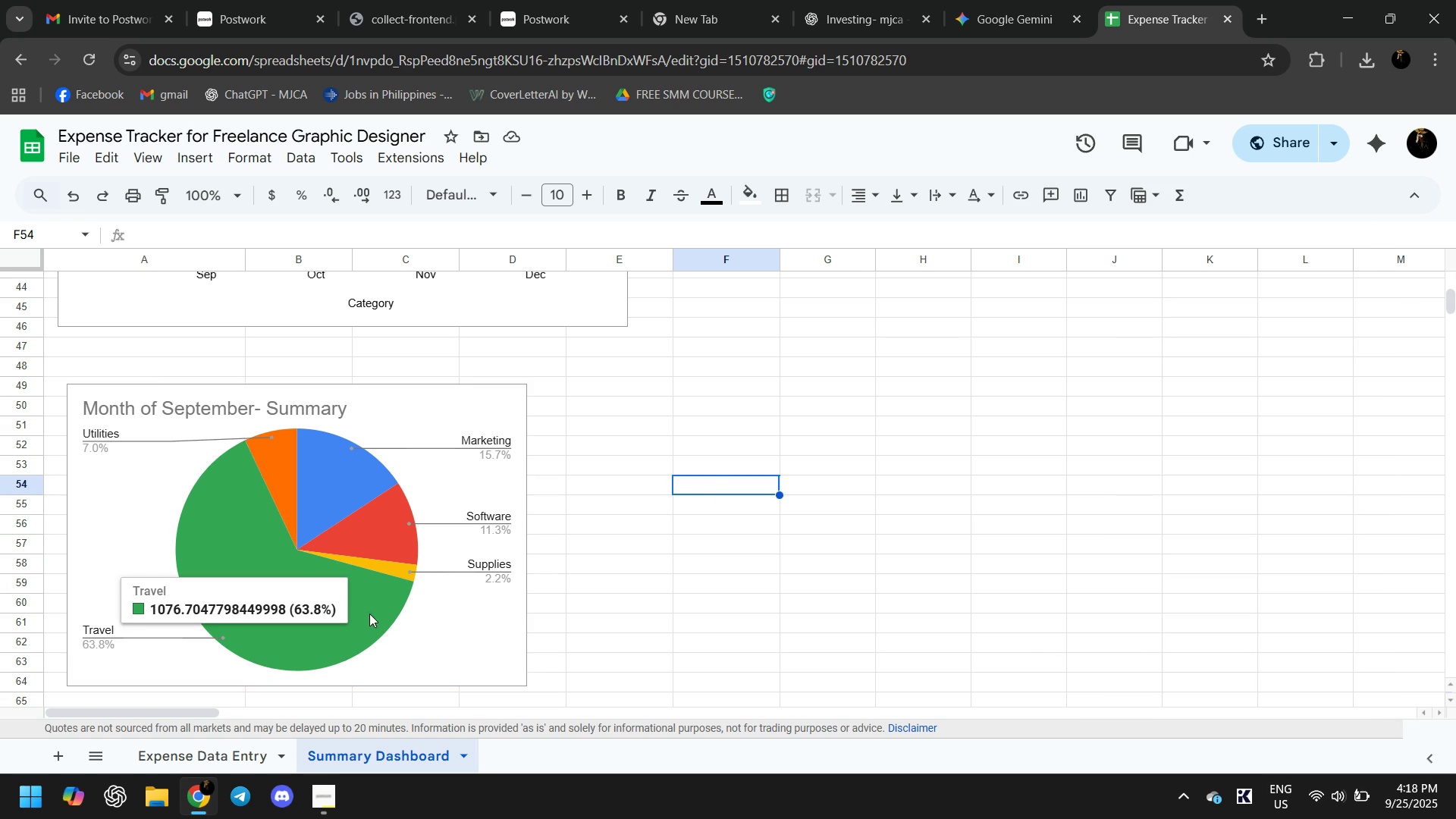 
key(Control+ControlLeft)
 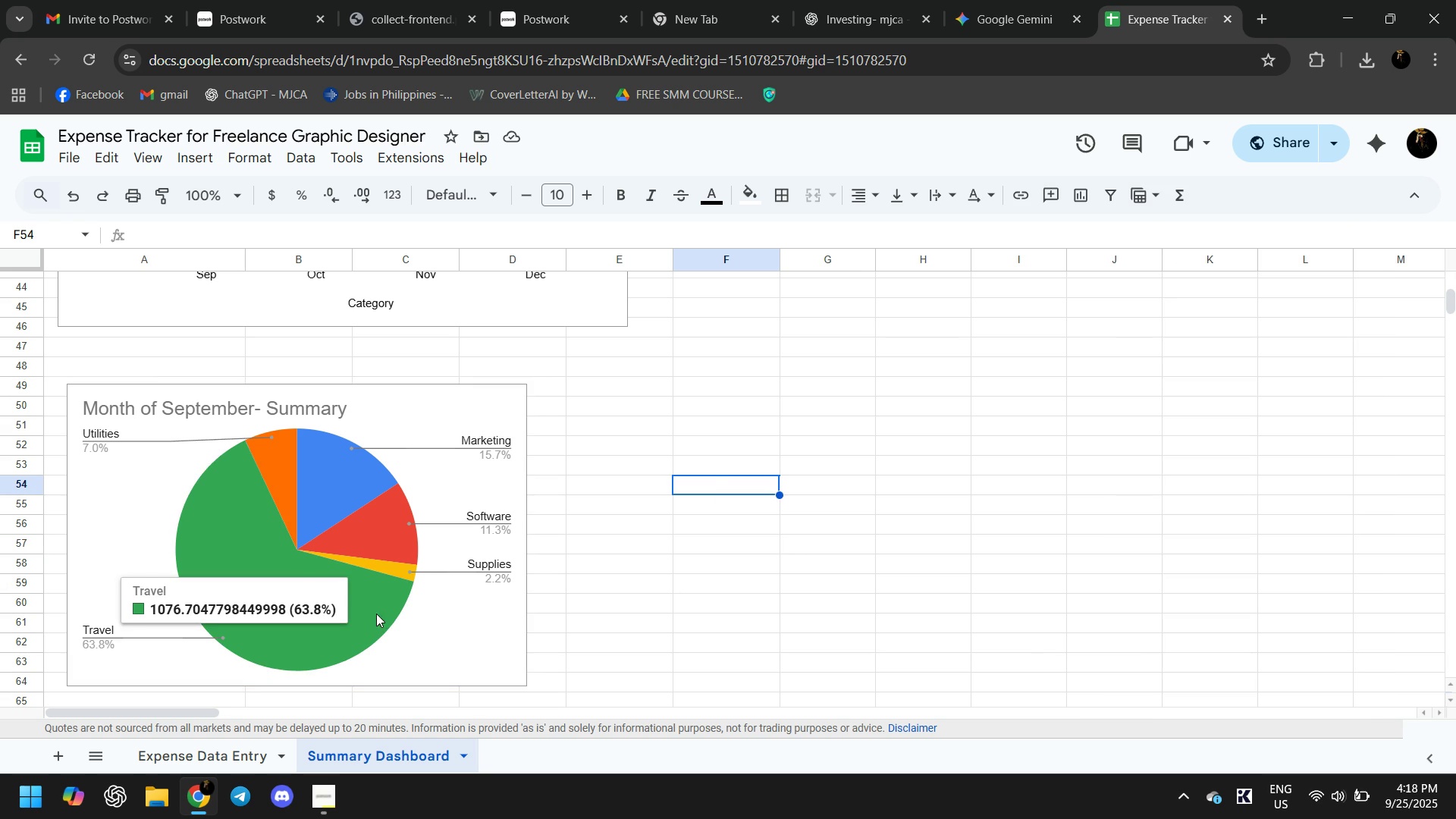 
key(Control+V)
 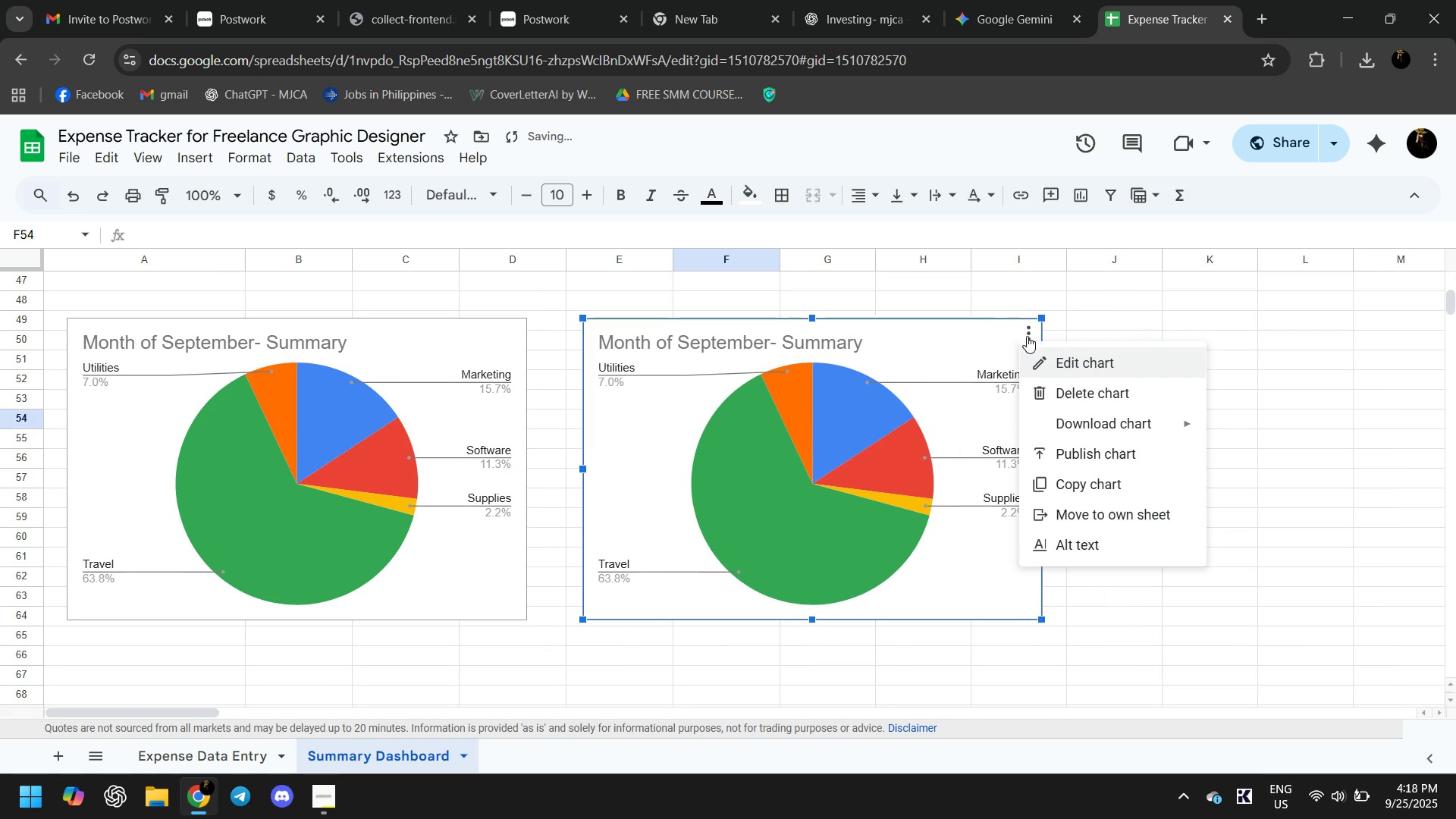 
left_click([1103, 362])
 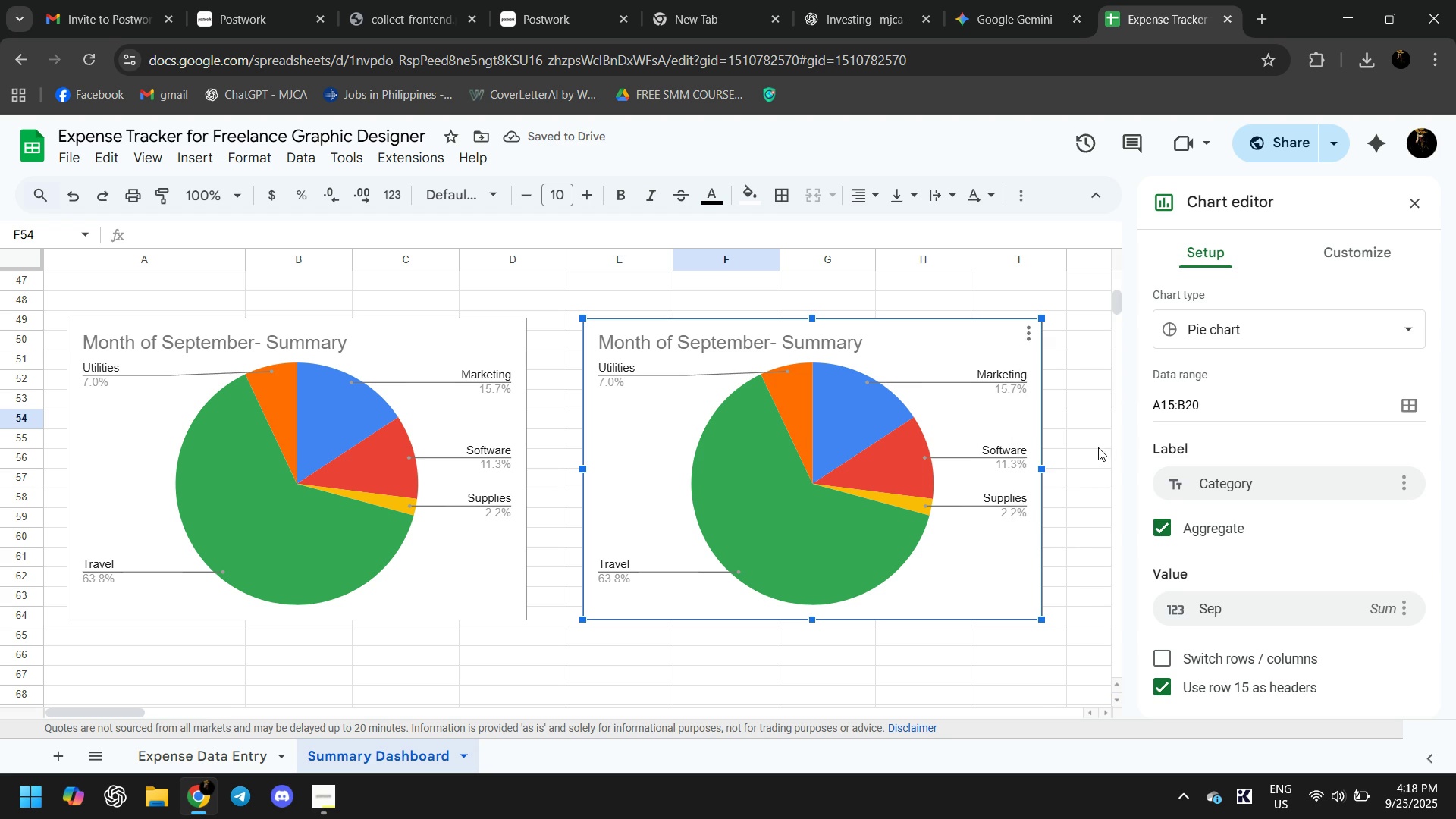 
scroll: coordinate [1120, 459], scroll_direction: up, amount: 3.0
 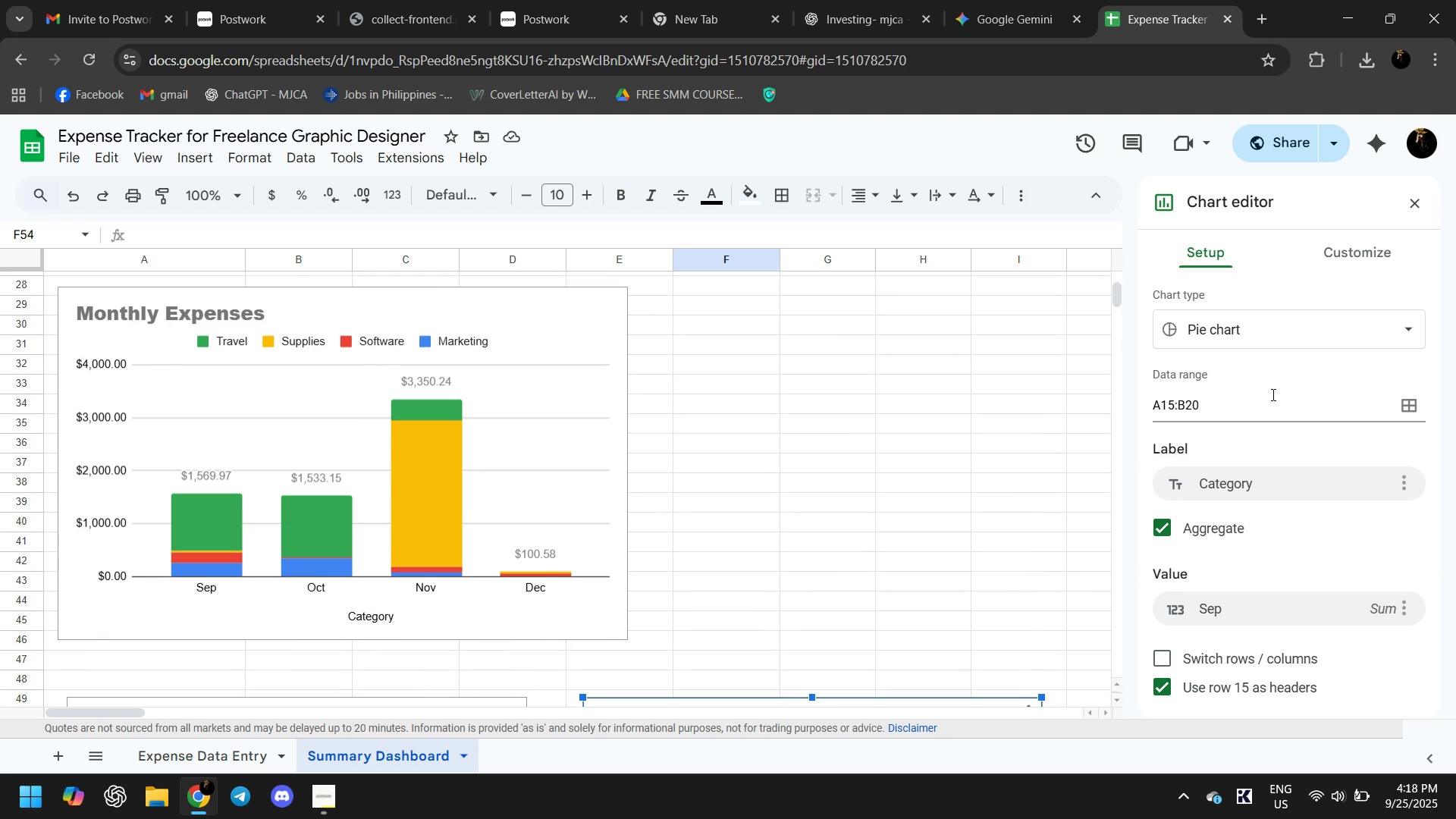 
left_click([1405, 401])
 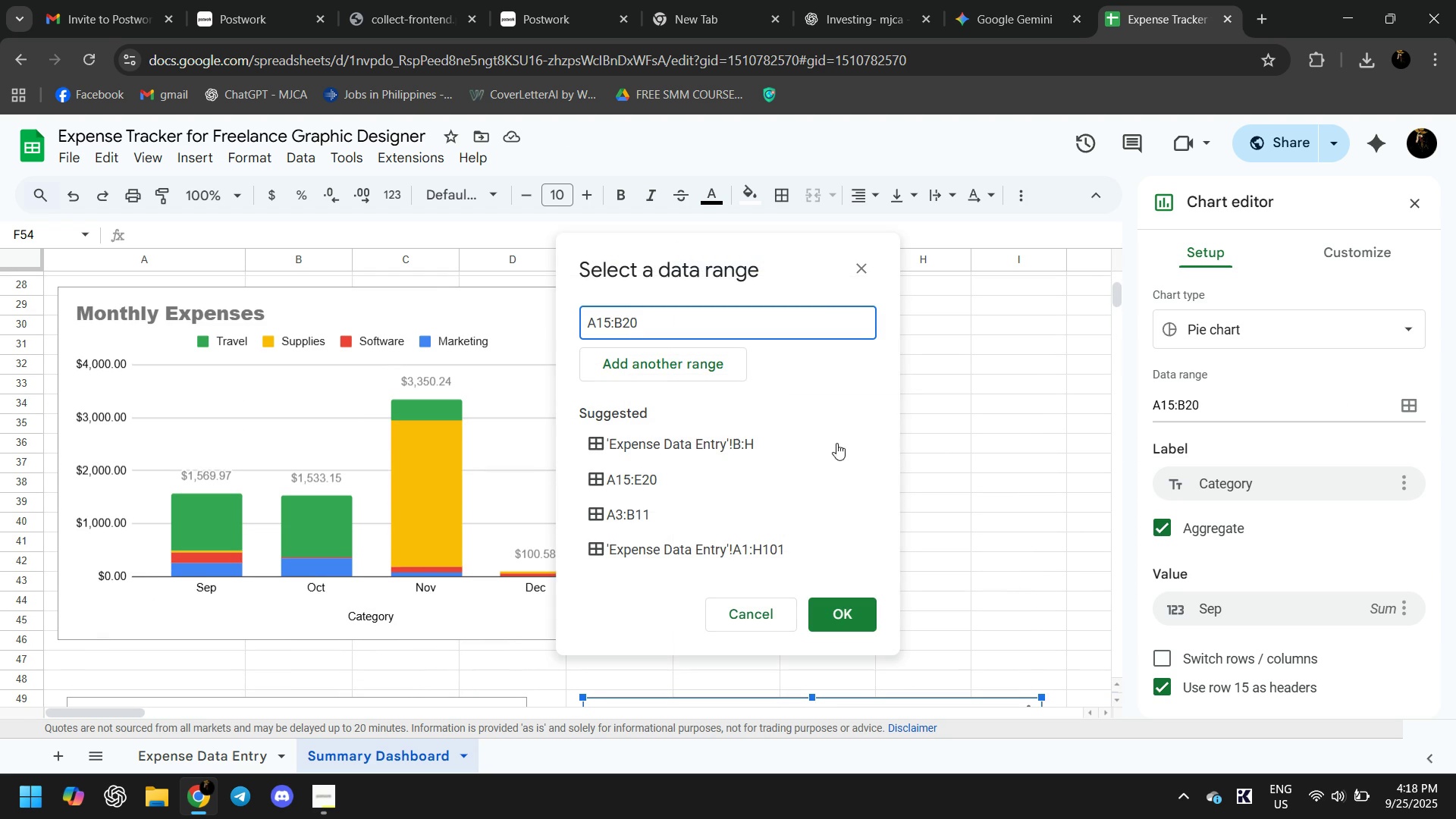 
scroll: coordinate [637, 471], scroll_direction: up, amount: 7.0
 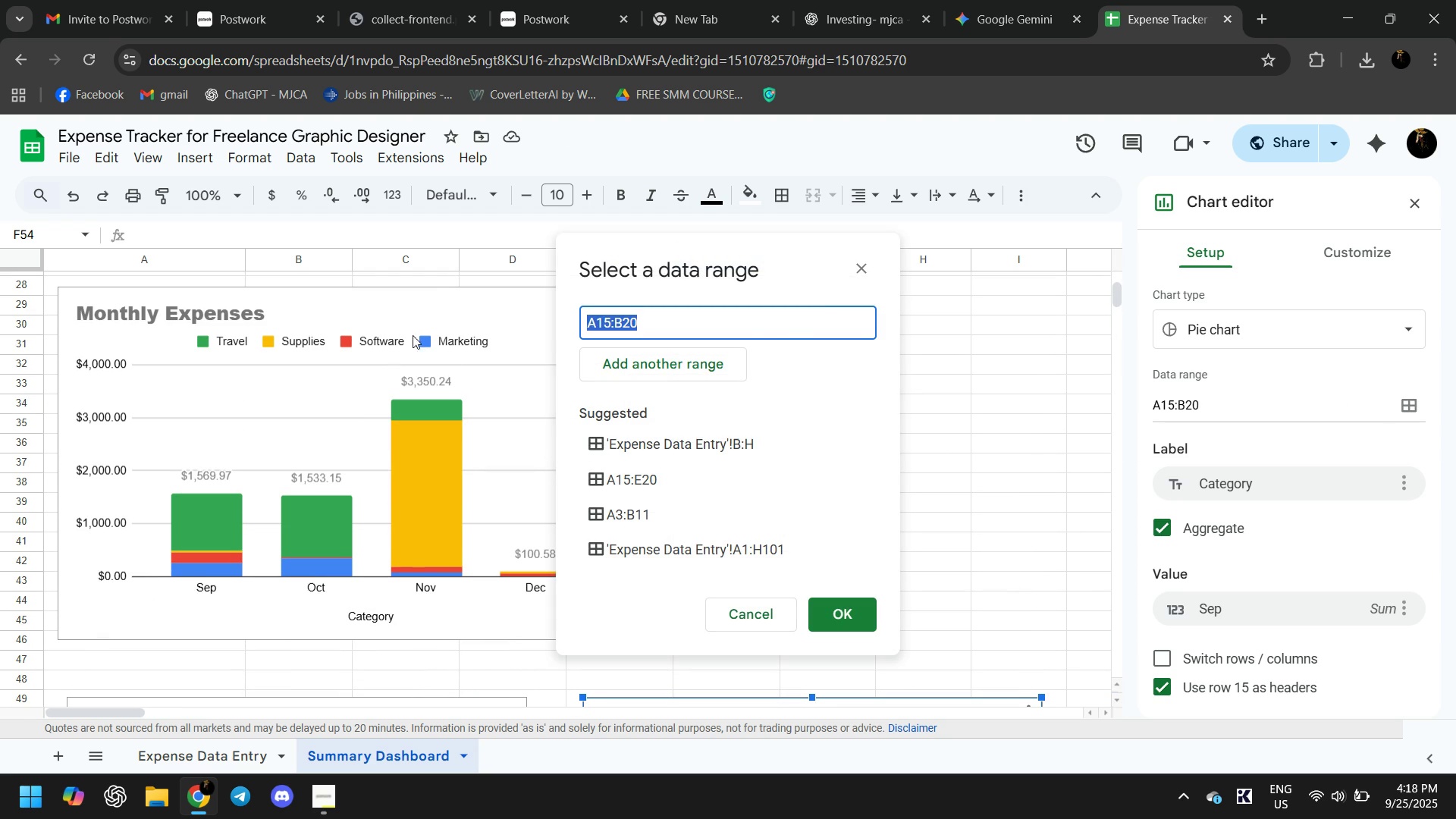 
key(Backspace)
 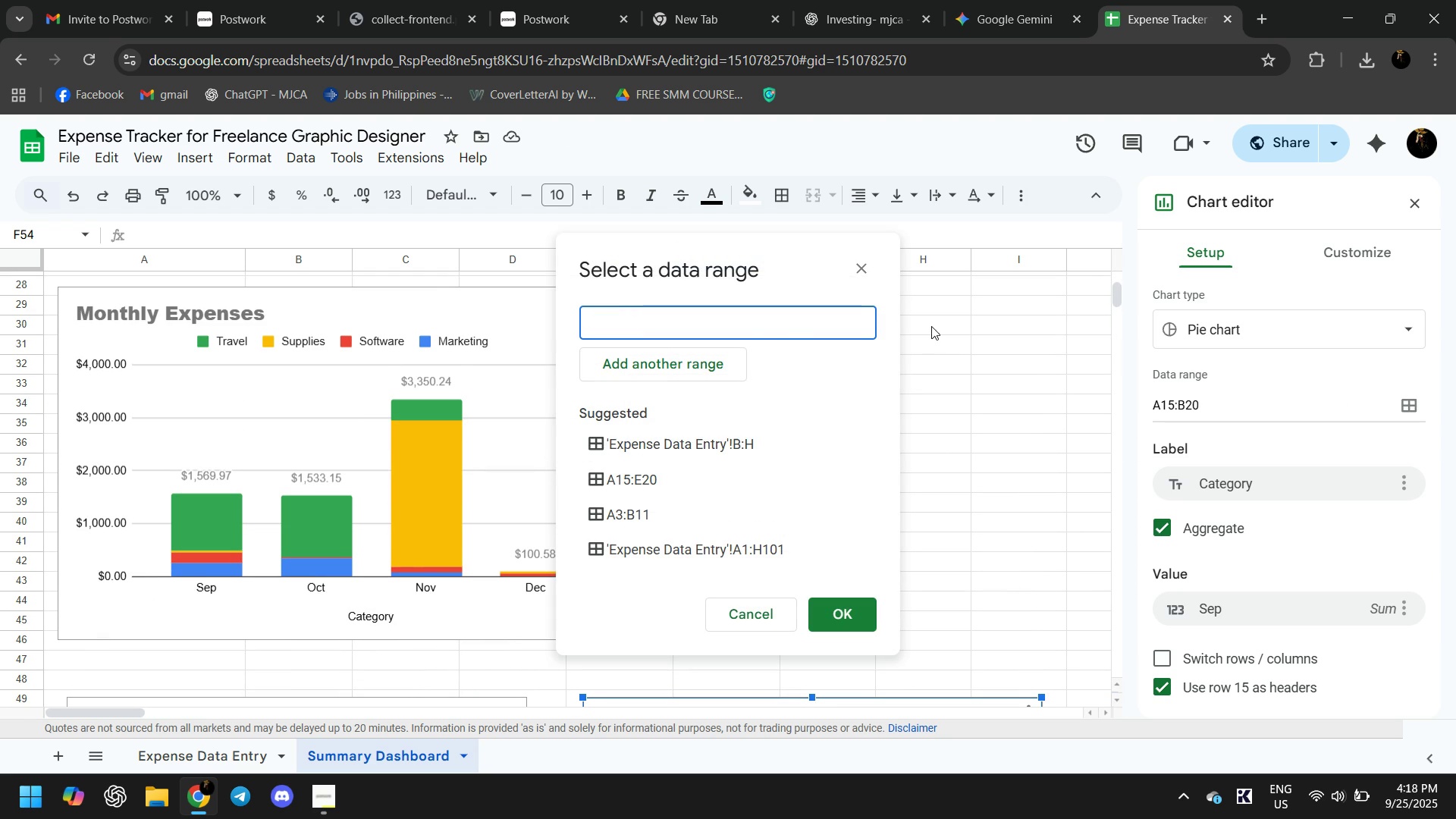 
left_click([933, 326])
 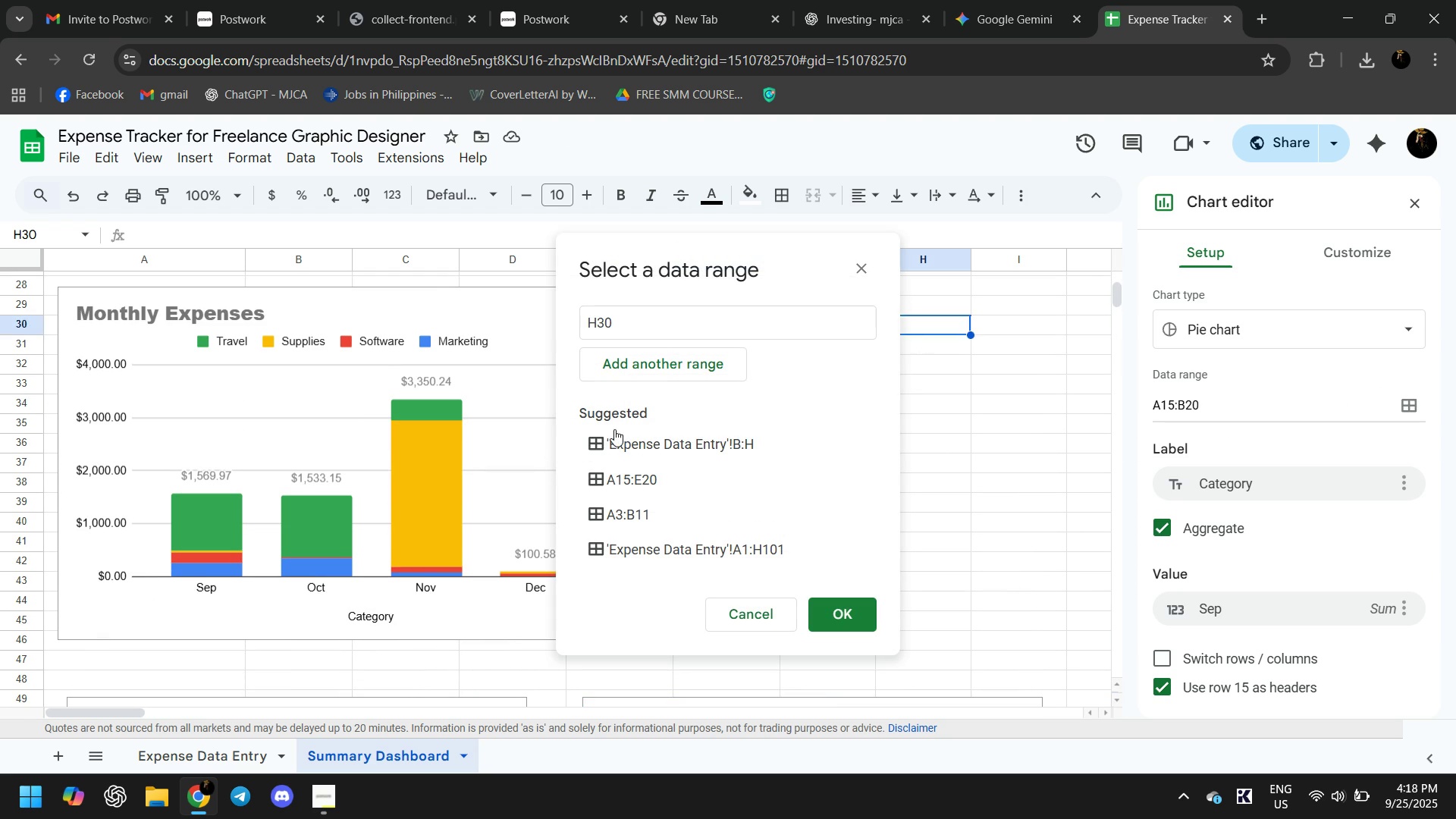 
scroll: coordinate [471, 482], scroll_direction: up, amount: 6.0